 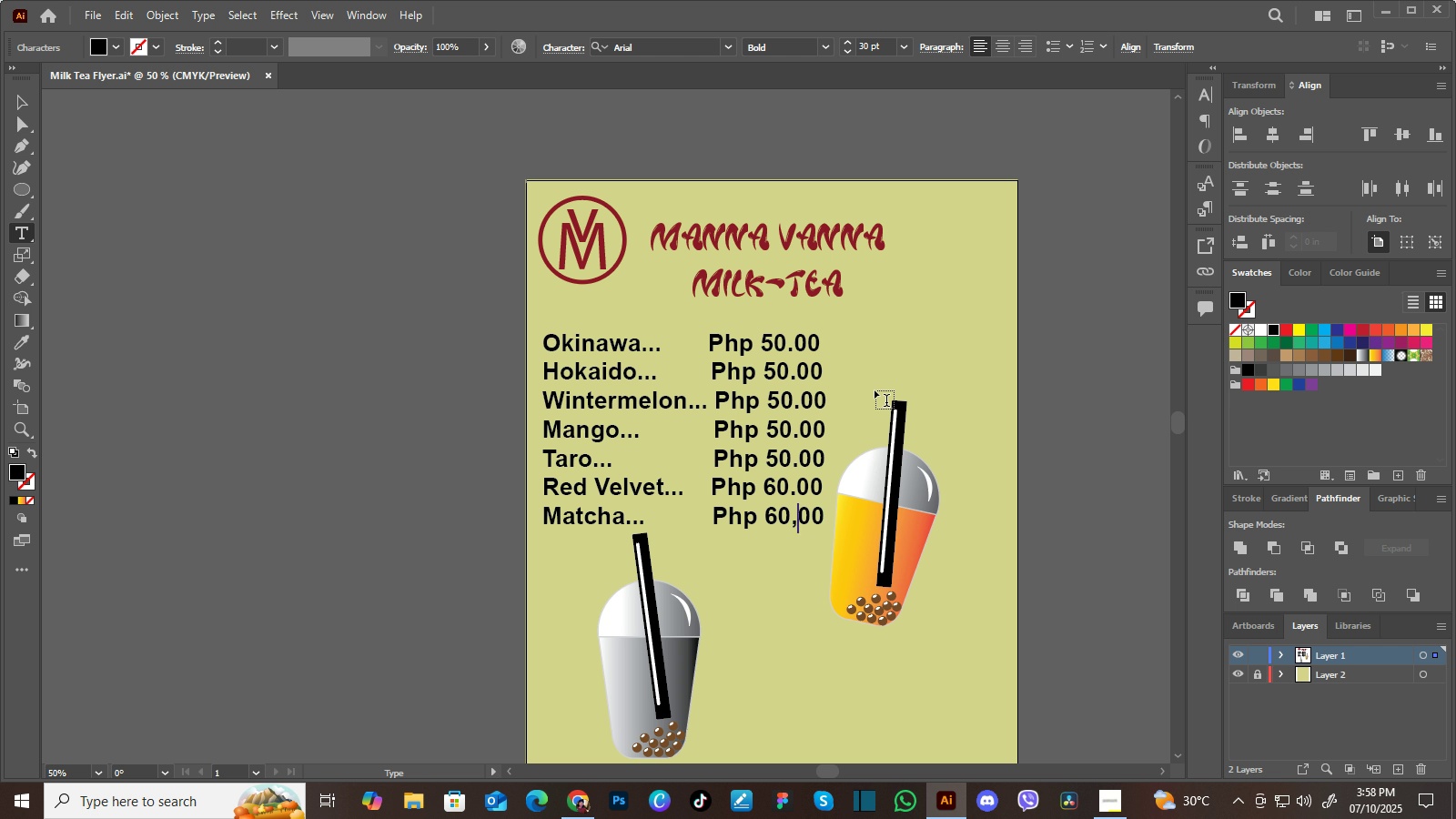 
key(ArrowLeft)
 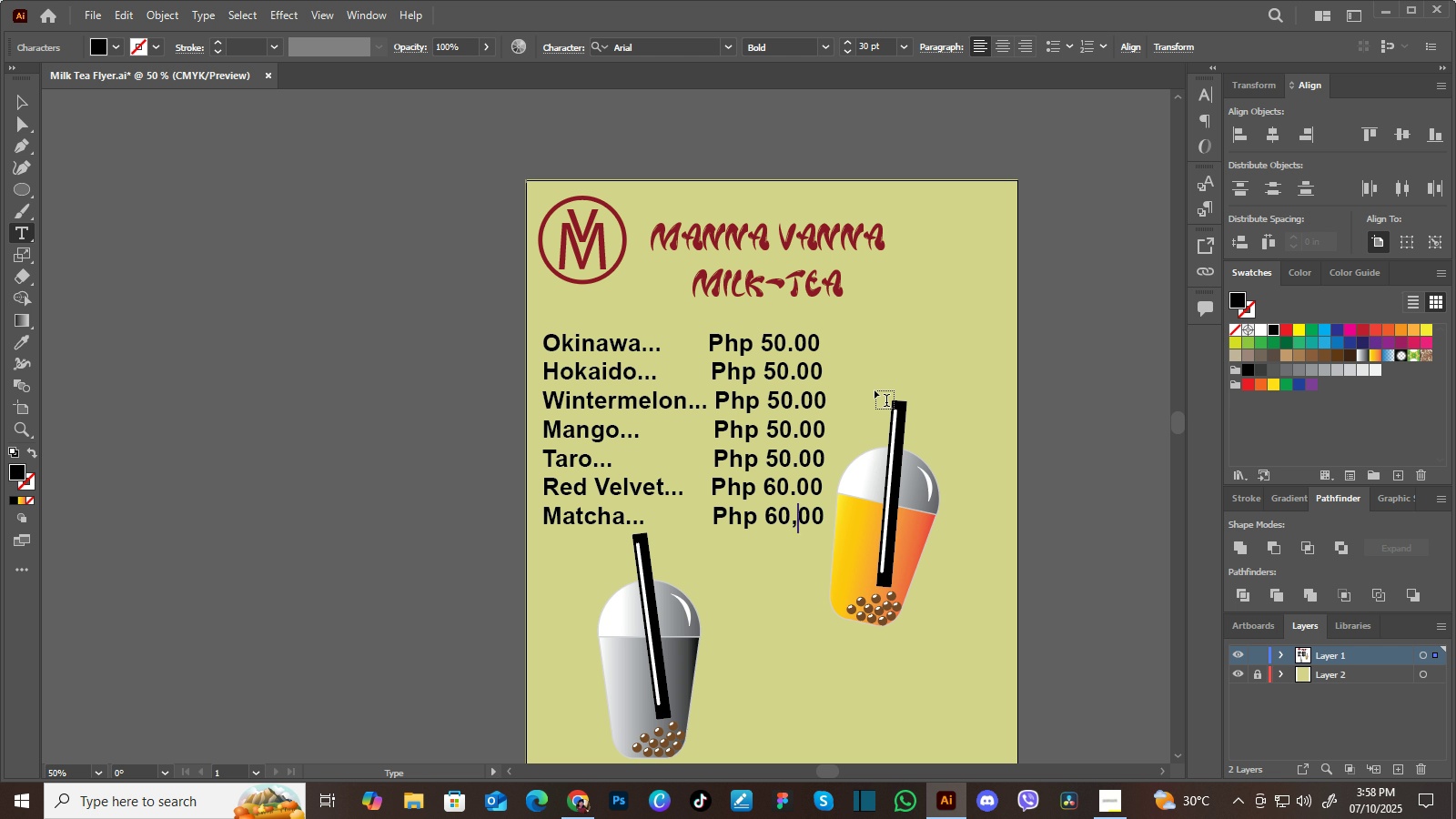 
key(ArrowLeft)
 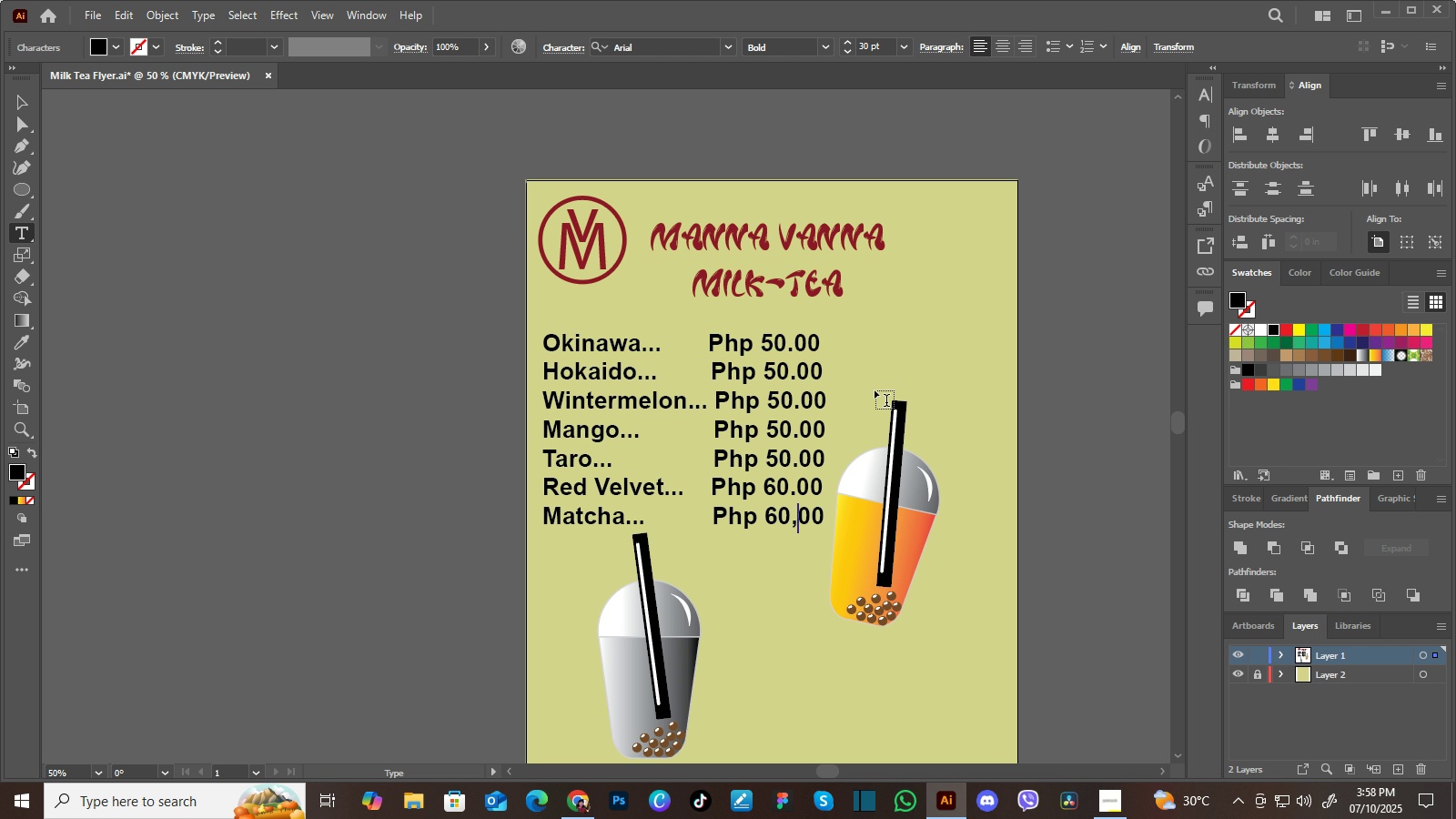 
key(ArrowRight)
 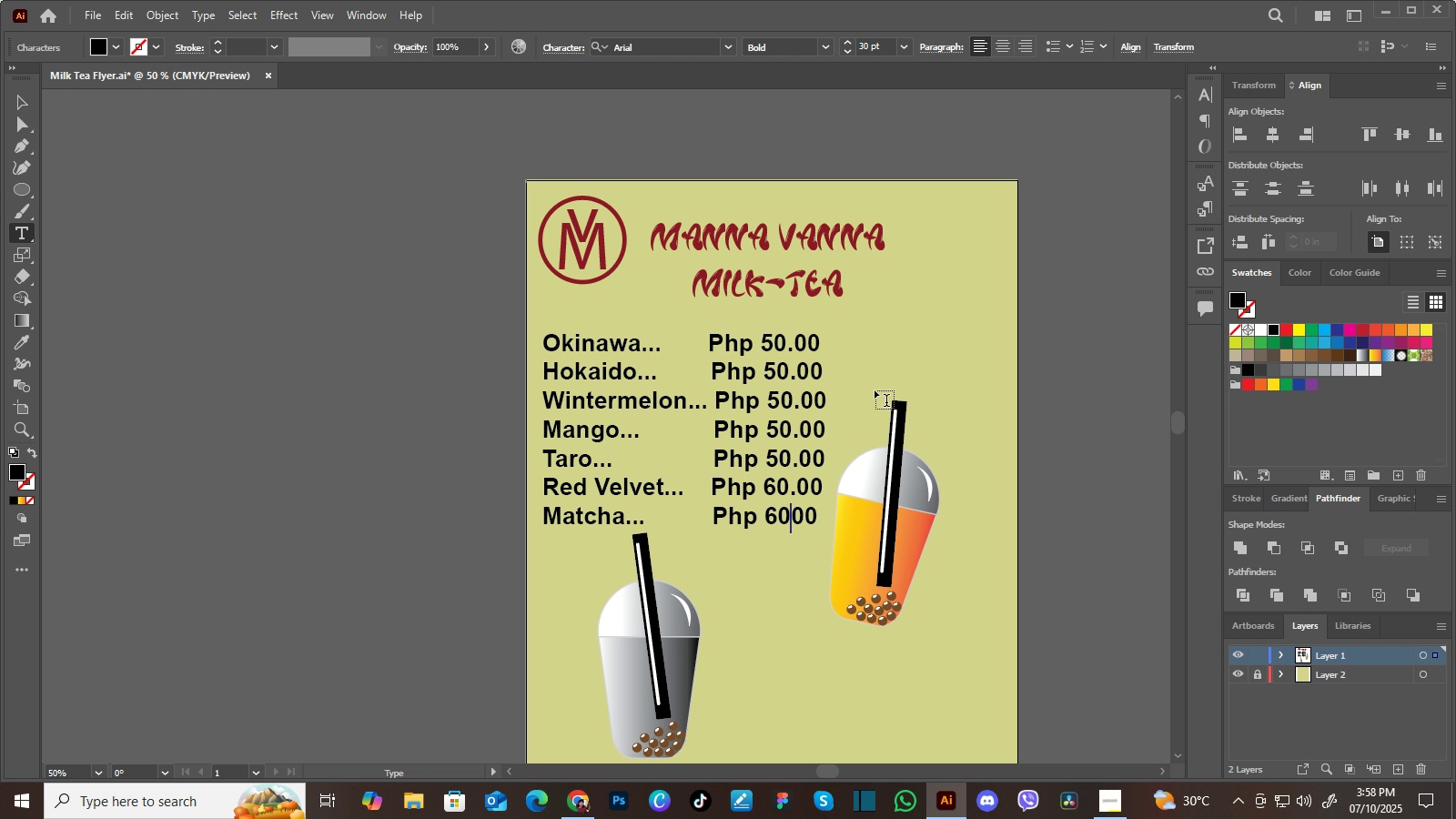 
key(Backspace)
 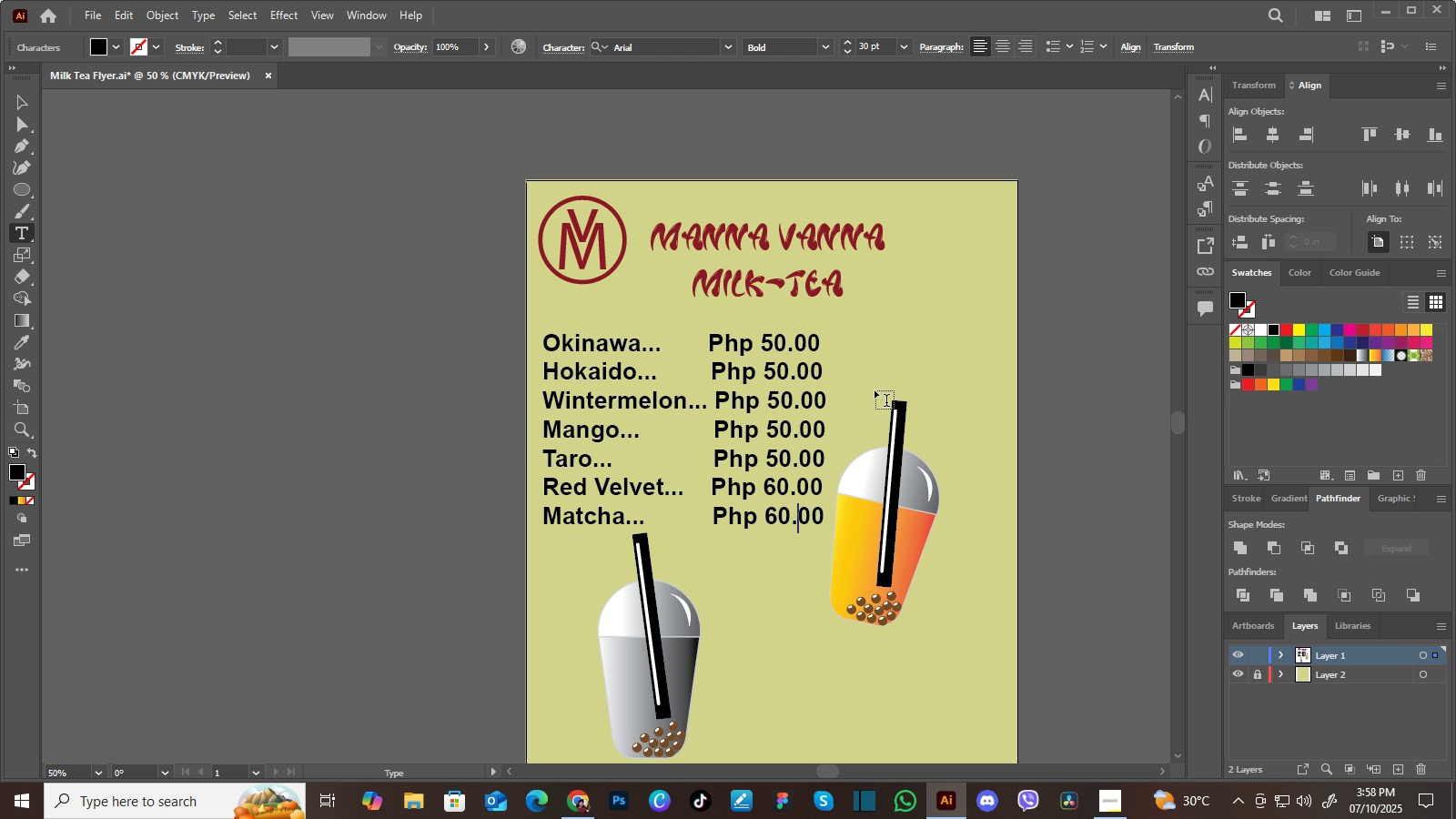 
key(Period)
 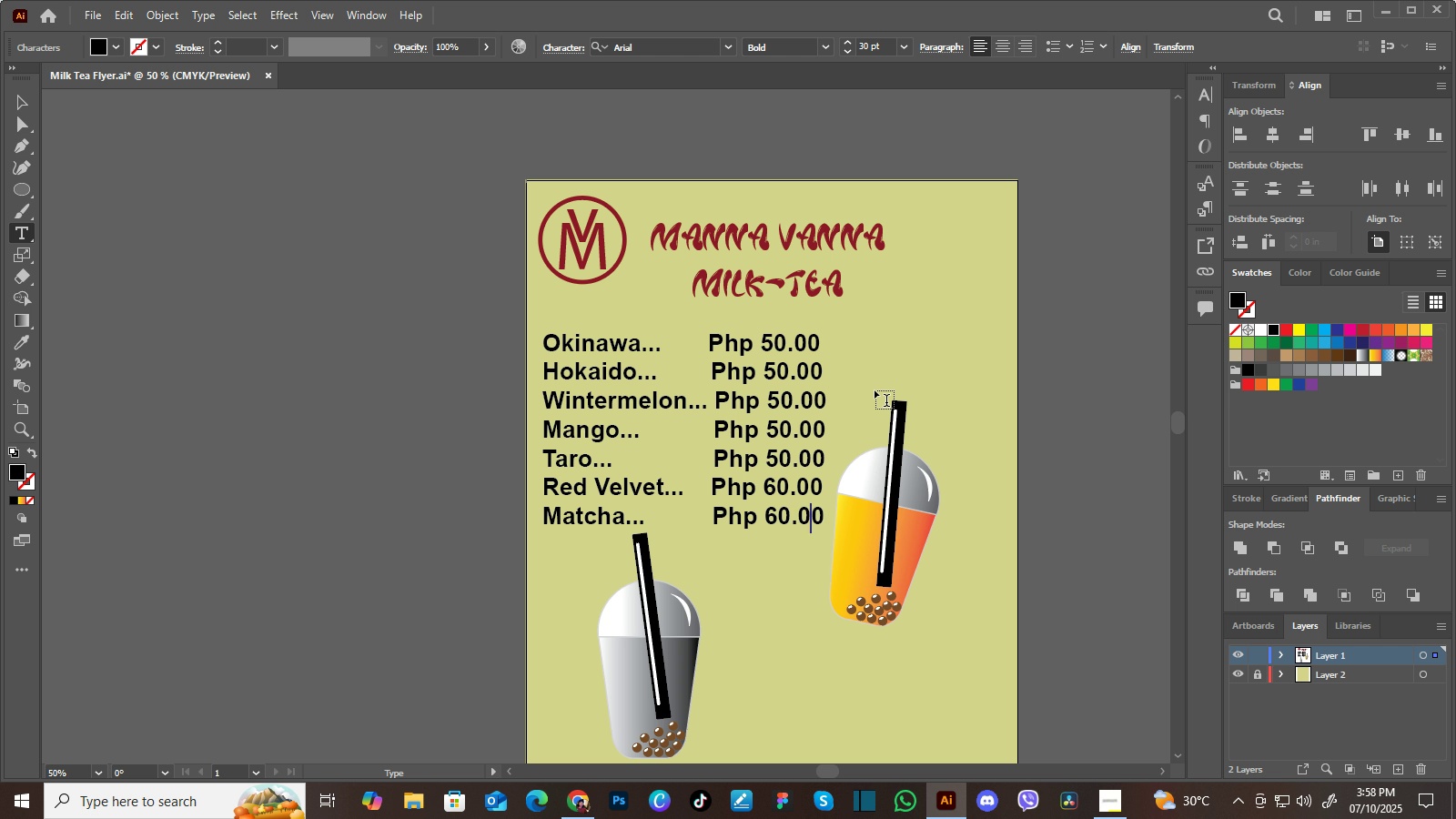 
key(ArrowRight)
 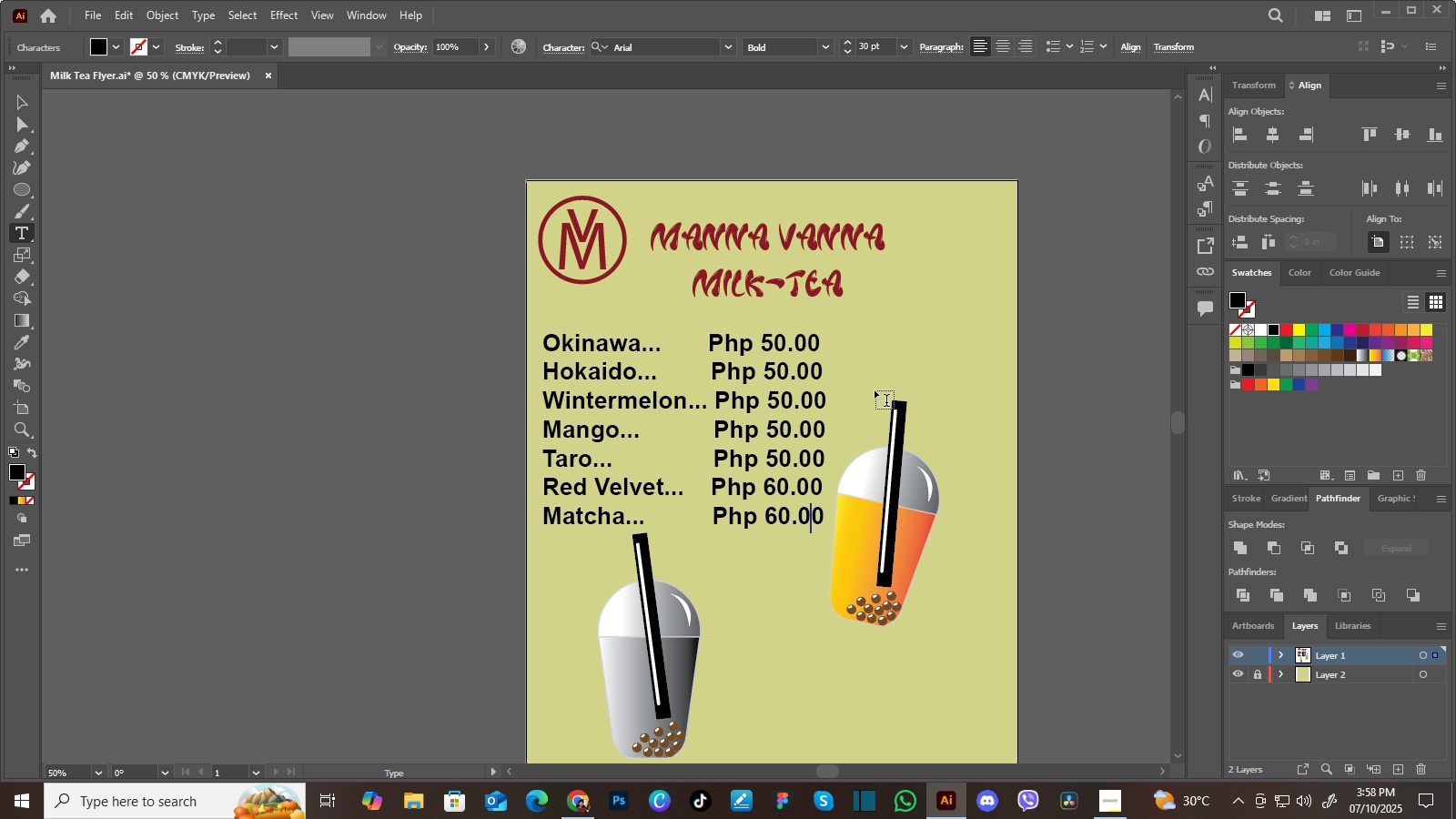 
key(ArrowRight)
 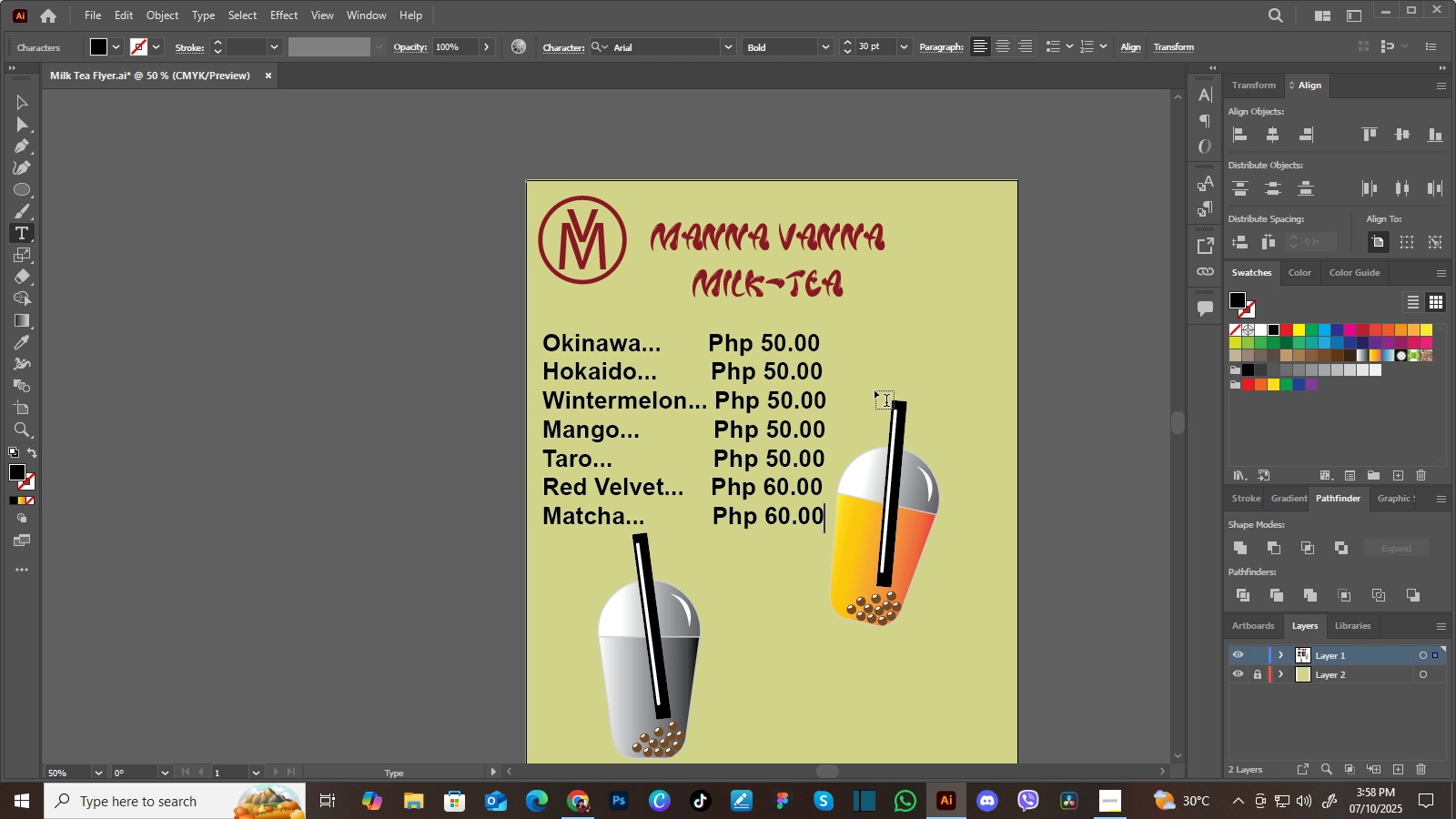 
key(ArrowRight)
 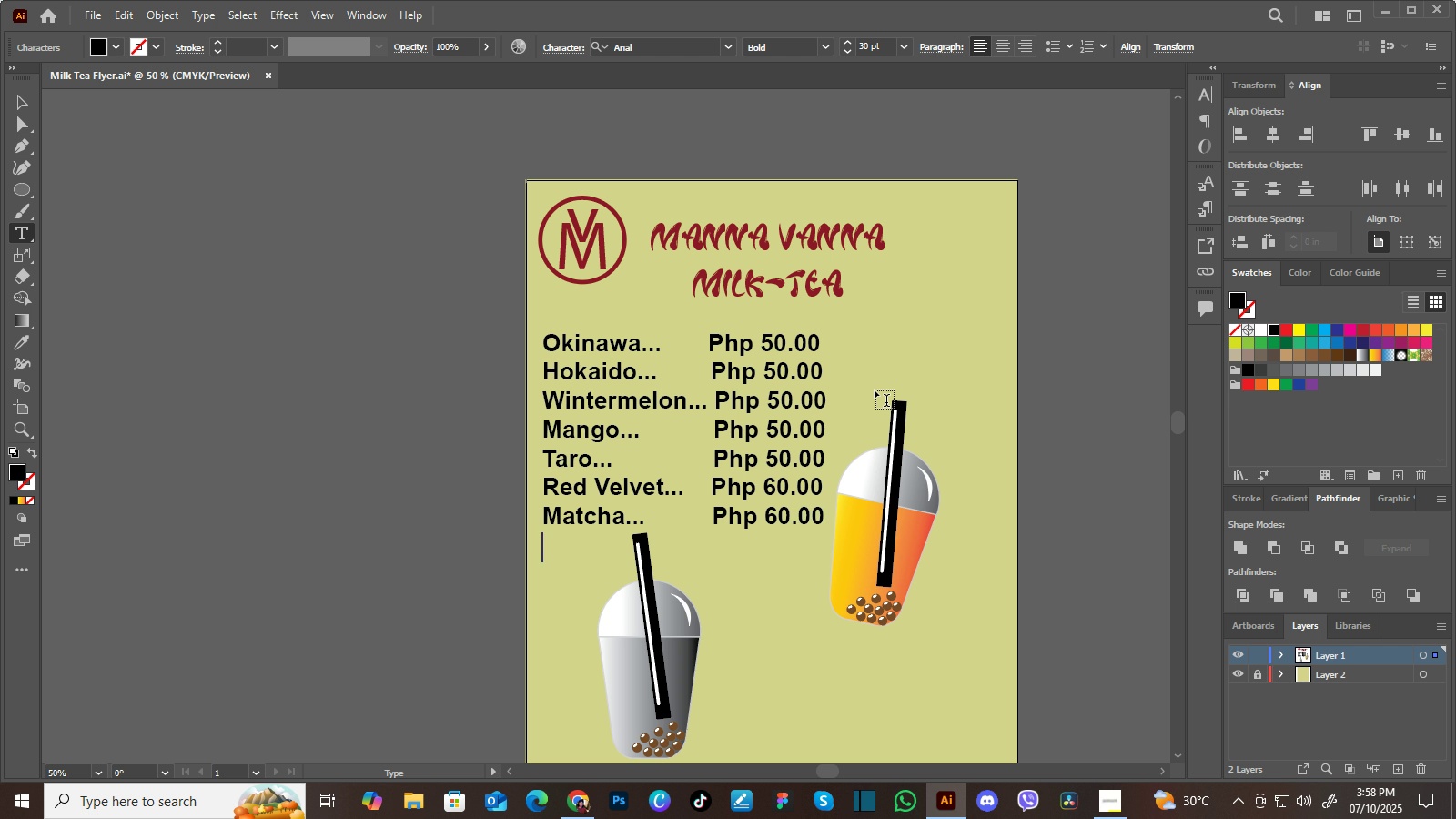 
key(Enter)